 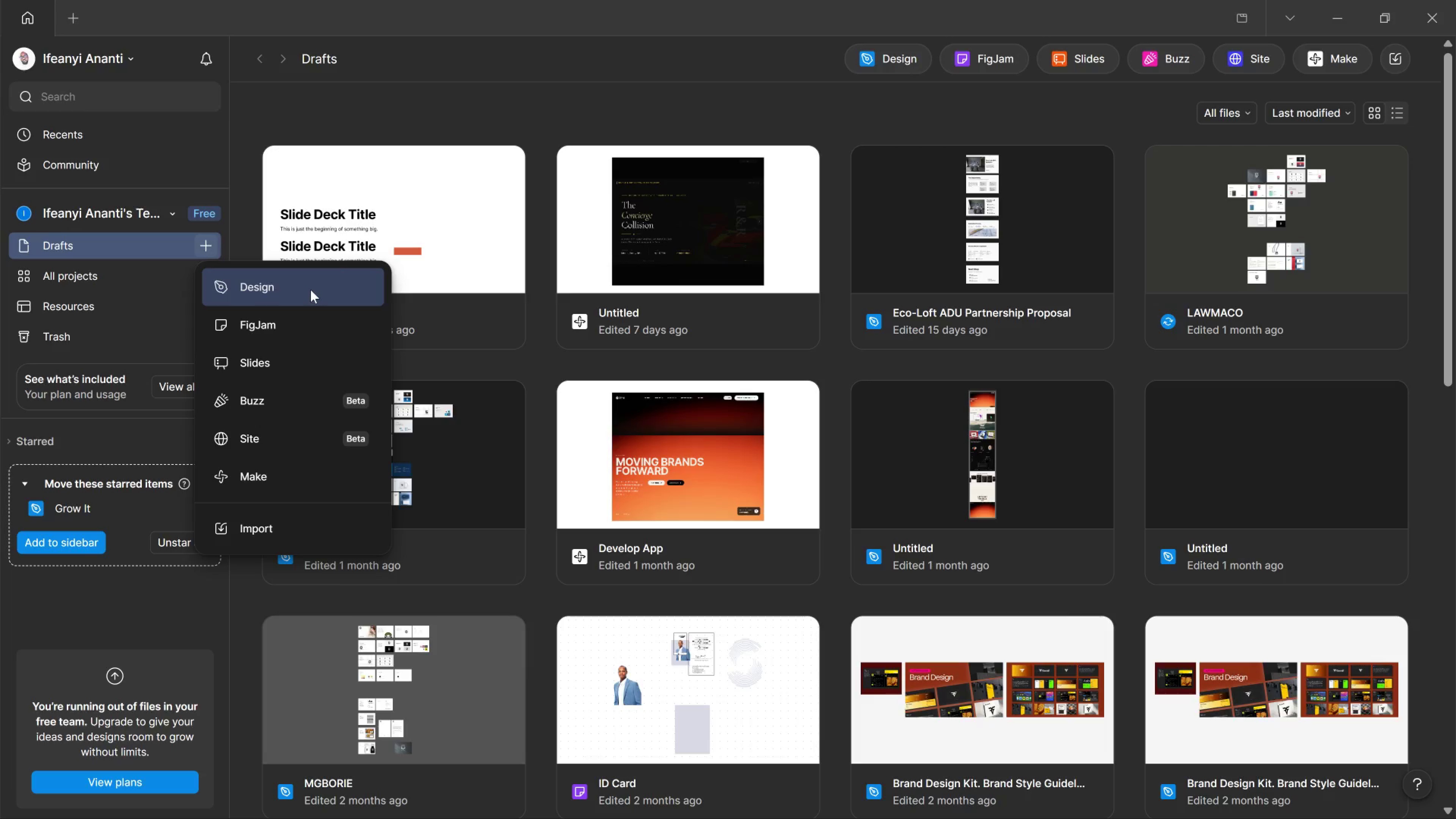 
left_click([348, 283])
 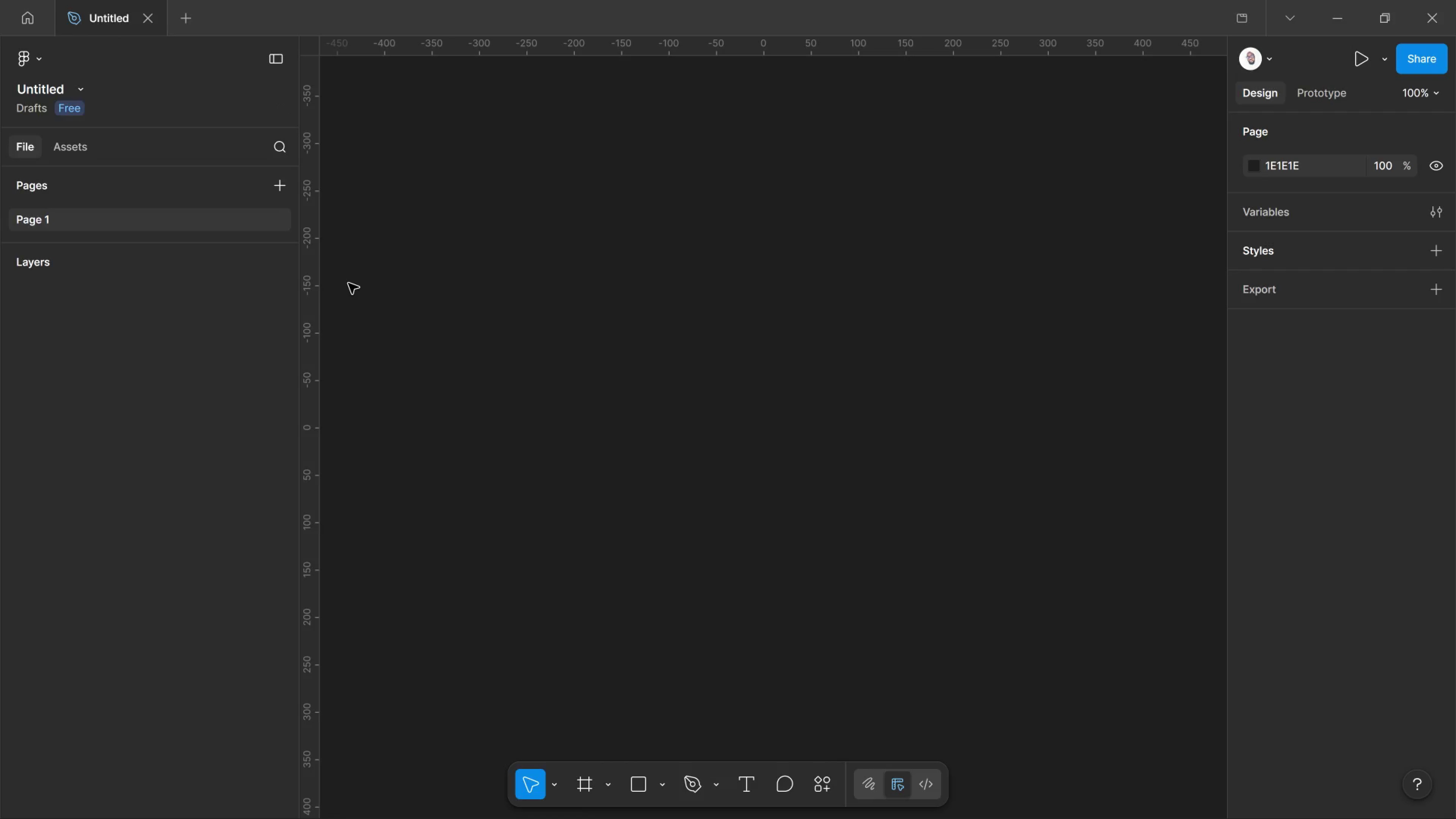 
wait(24.52)
 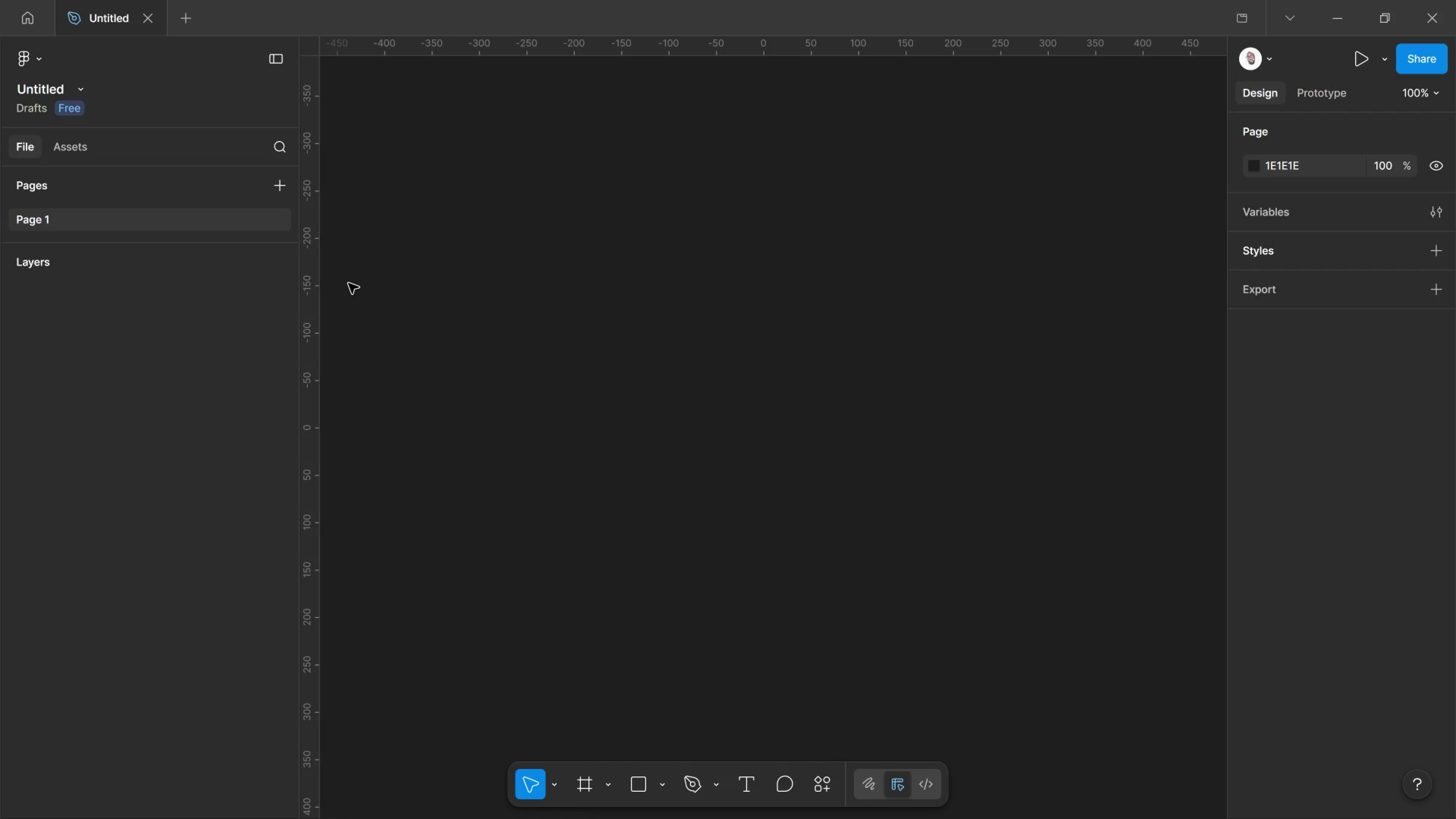 
double_click([38, 84])
 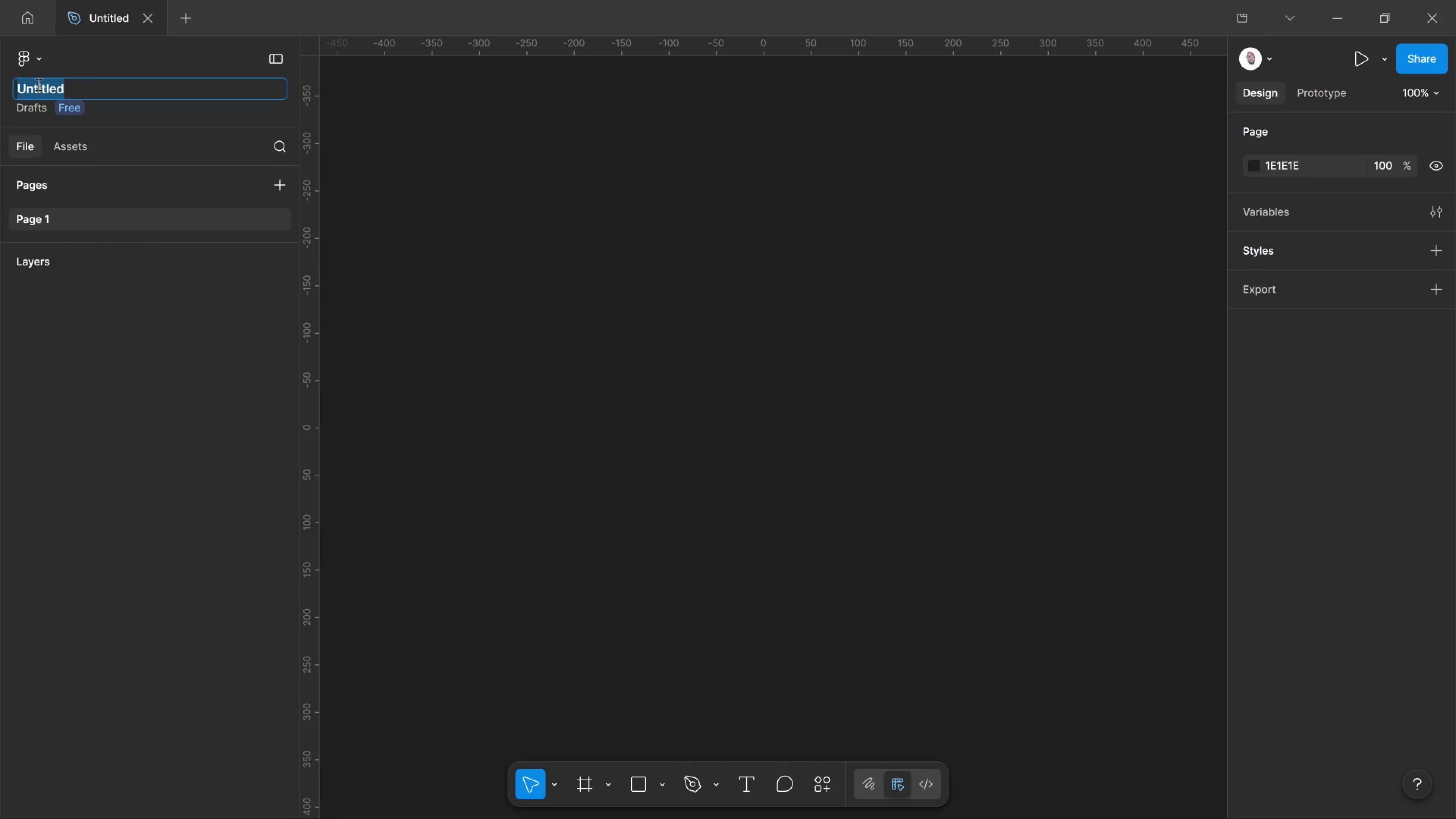 
key(Alt+Tab)